 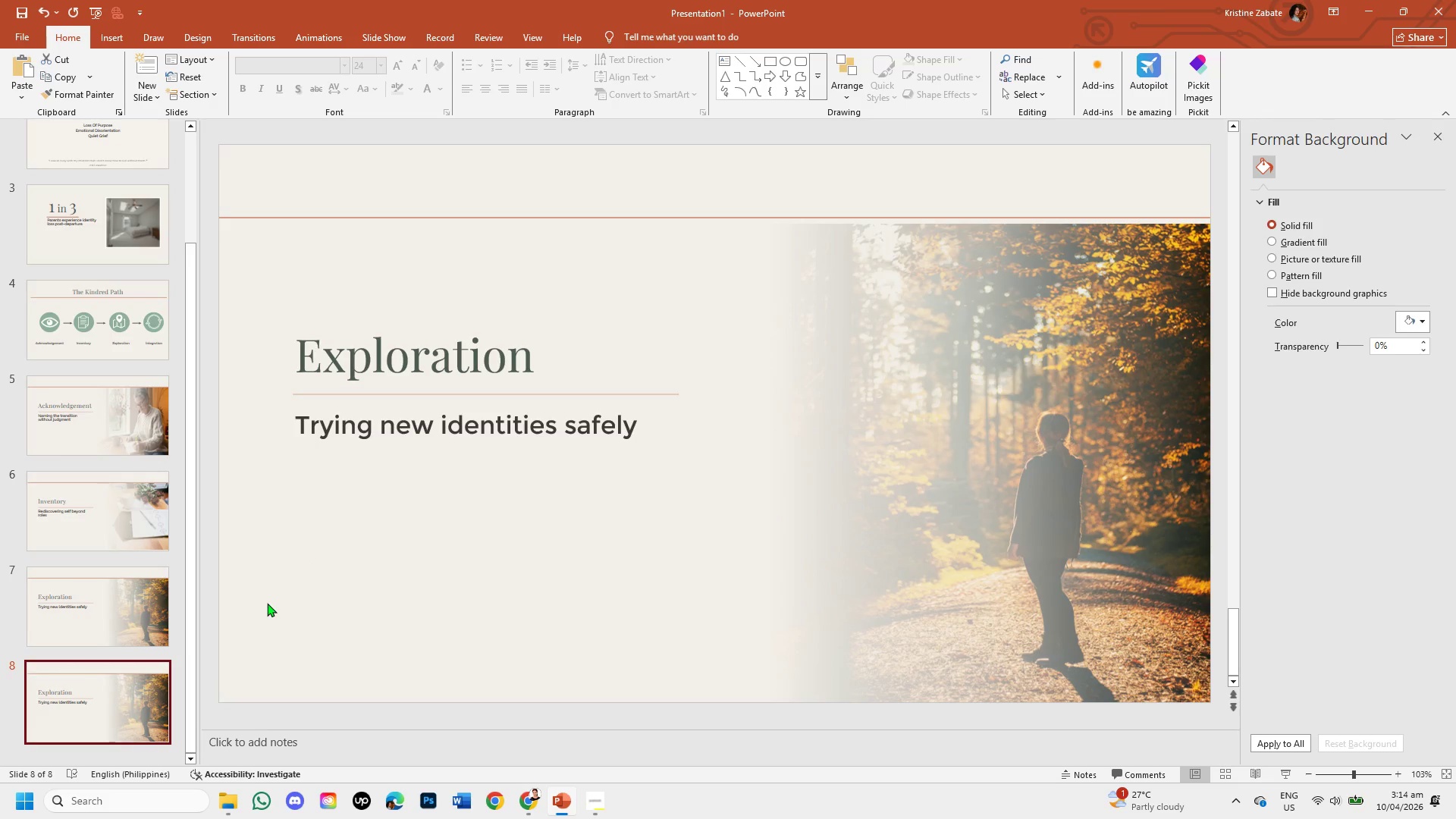 
left_click([532, 359])
 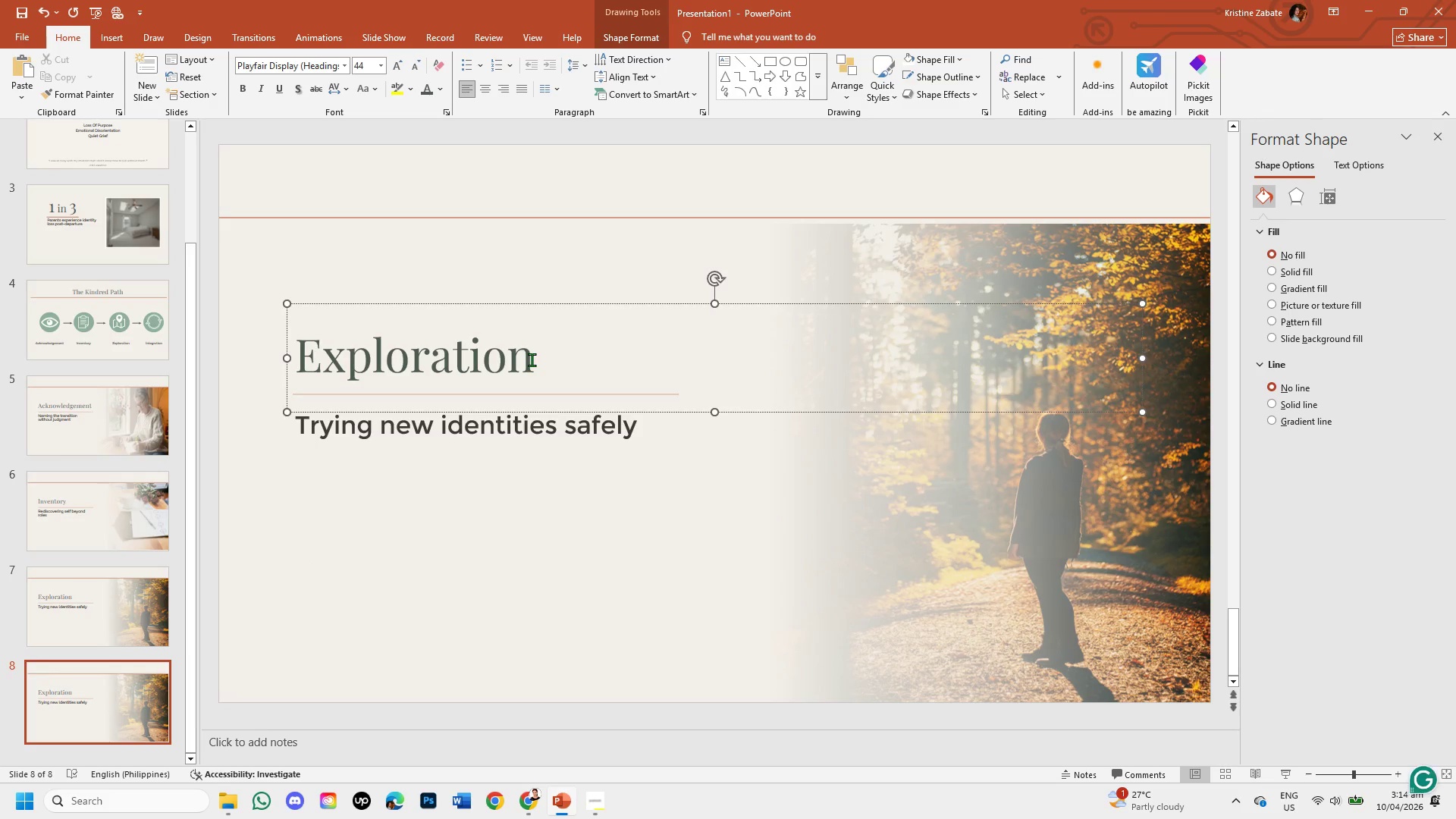 
hold_key(key=Backspace, duration=0.73)
 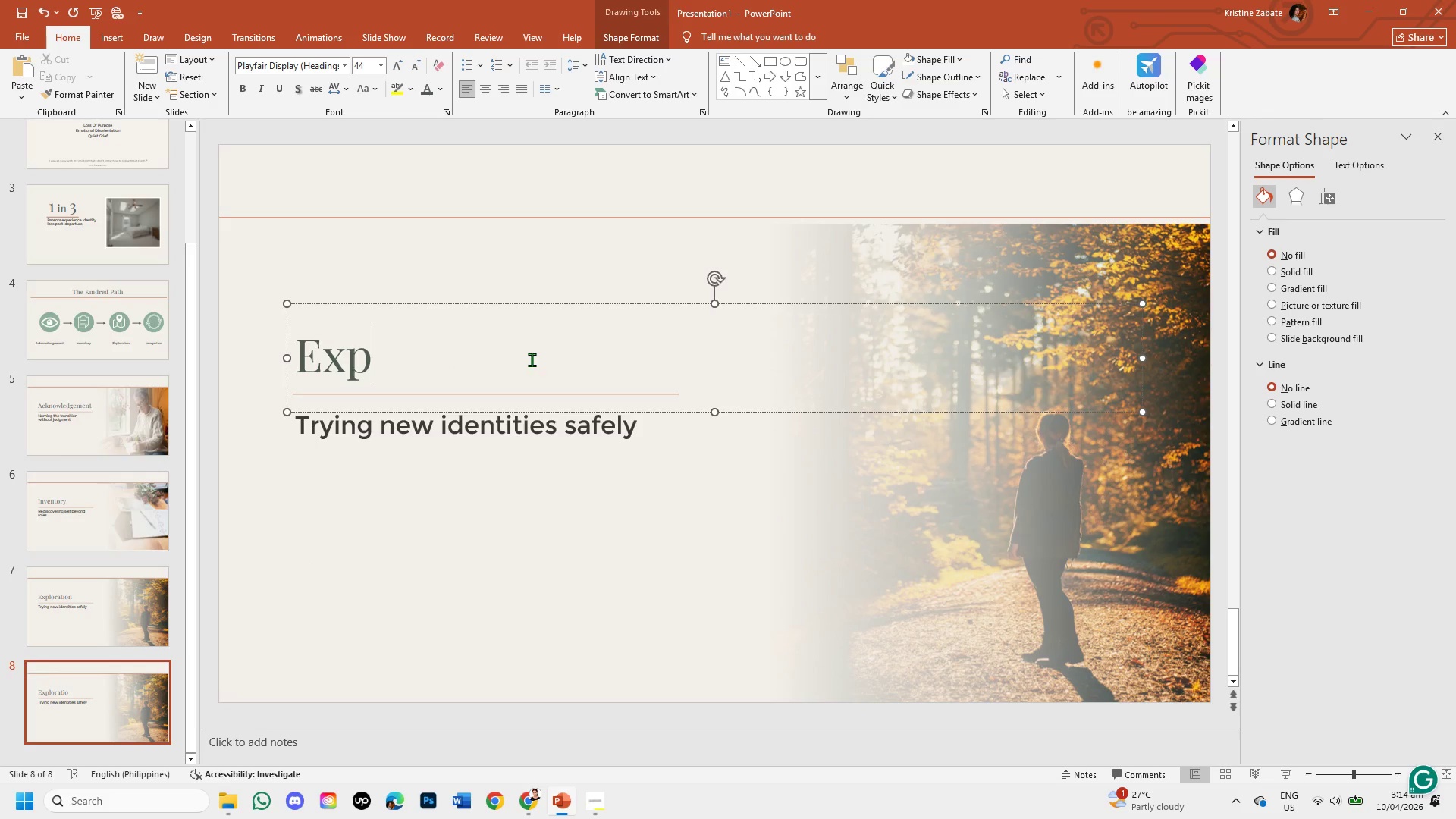 
key(Backspace)
key(Backspace)
key(Backspace)
type(Integration)
 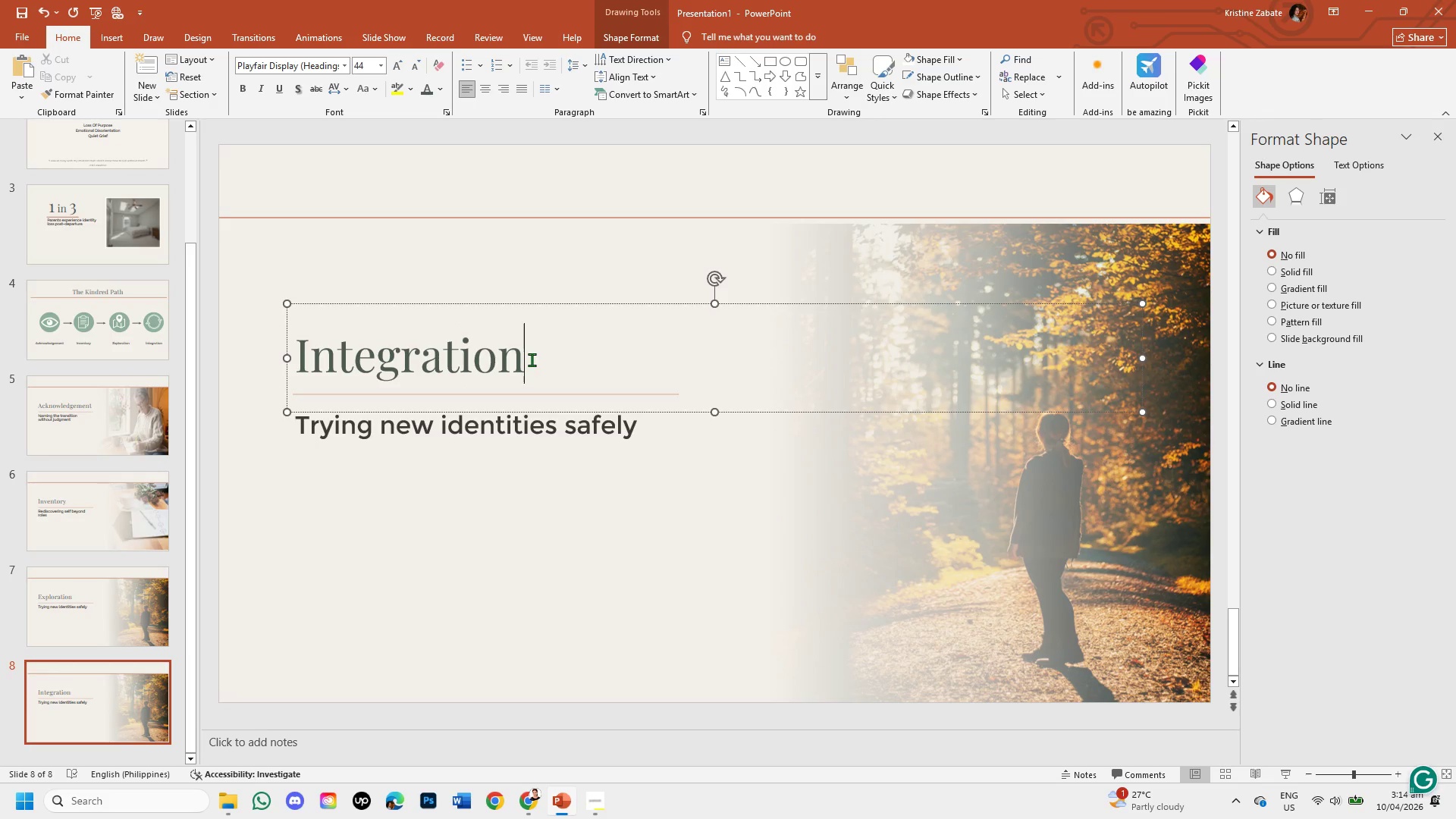 
left_click([536, 521])
 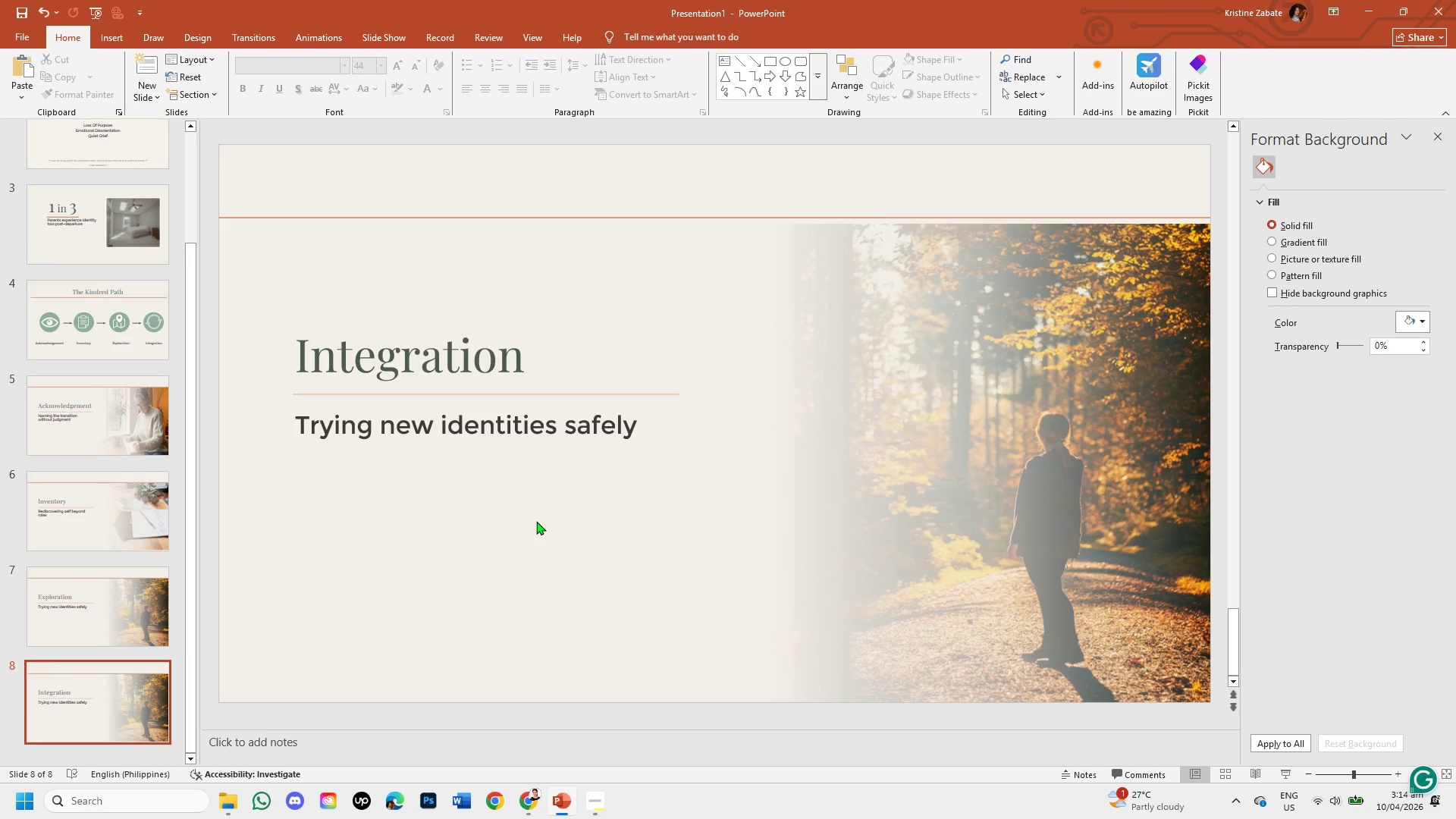 
wait(9.98)
 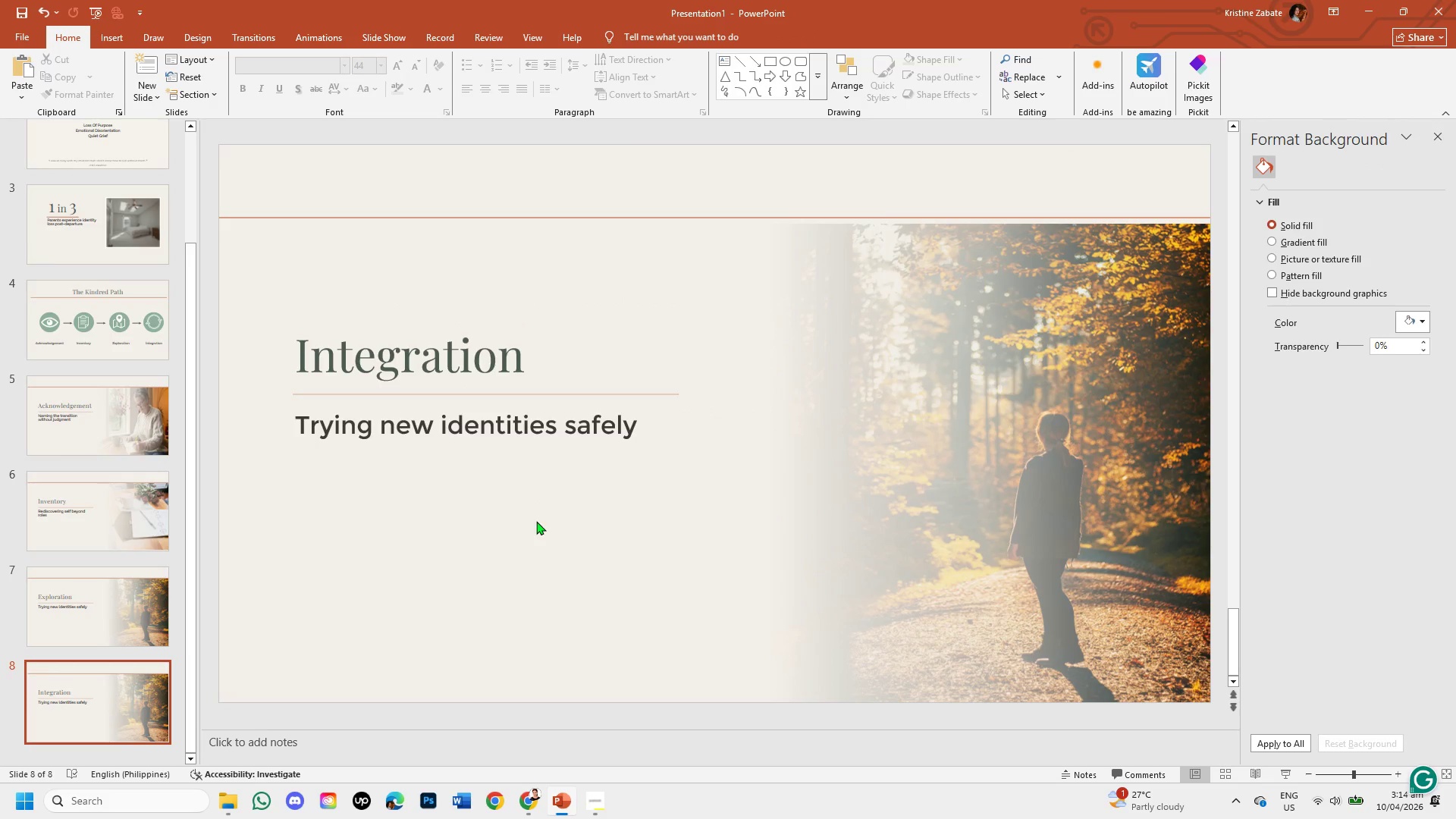 
left_click([526, 791])
 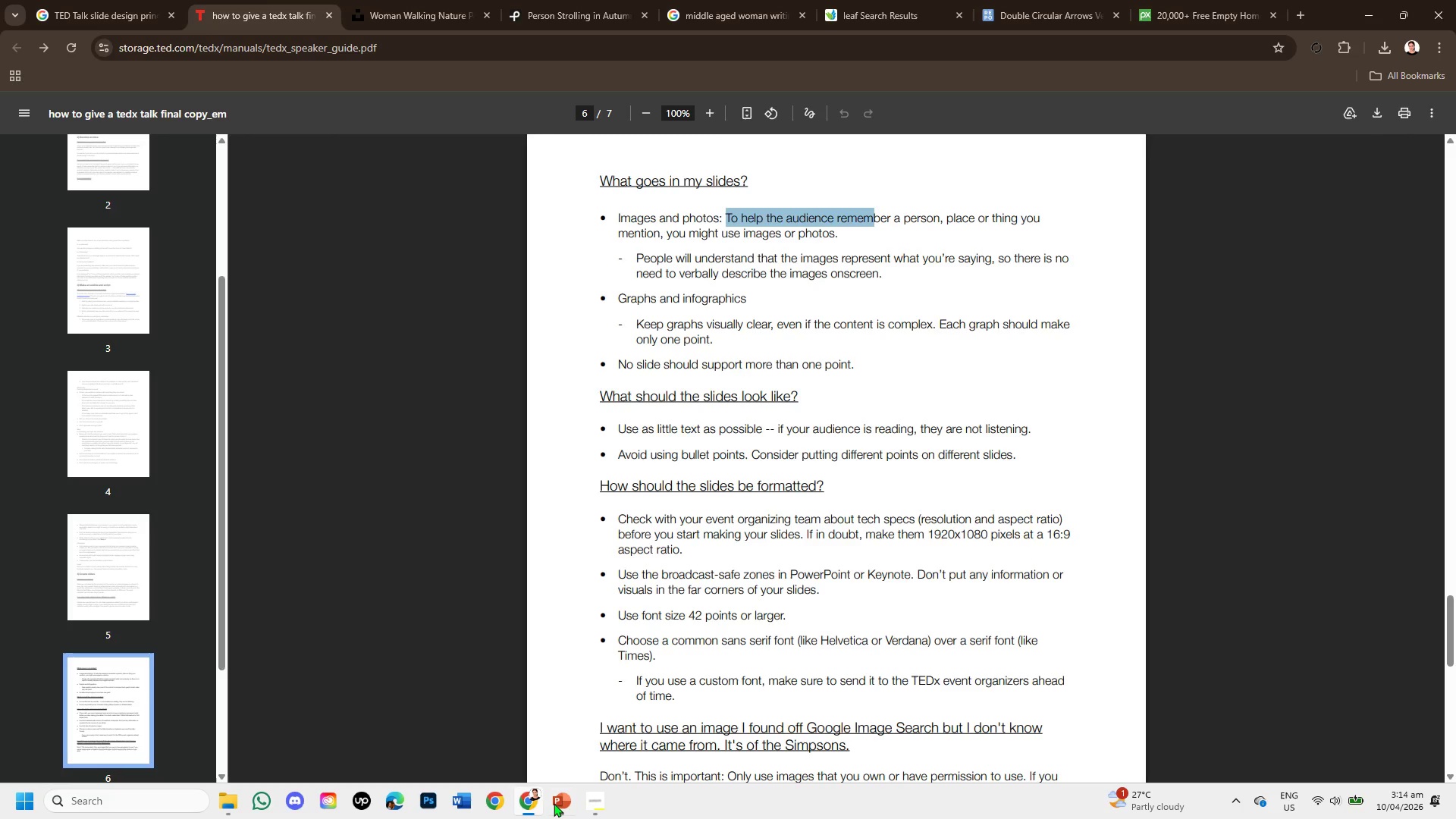 
left_click([589, 799])